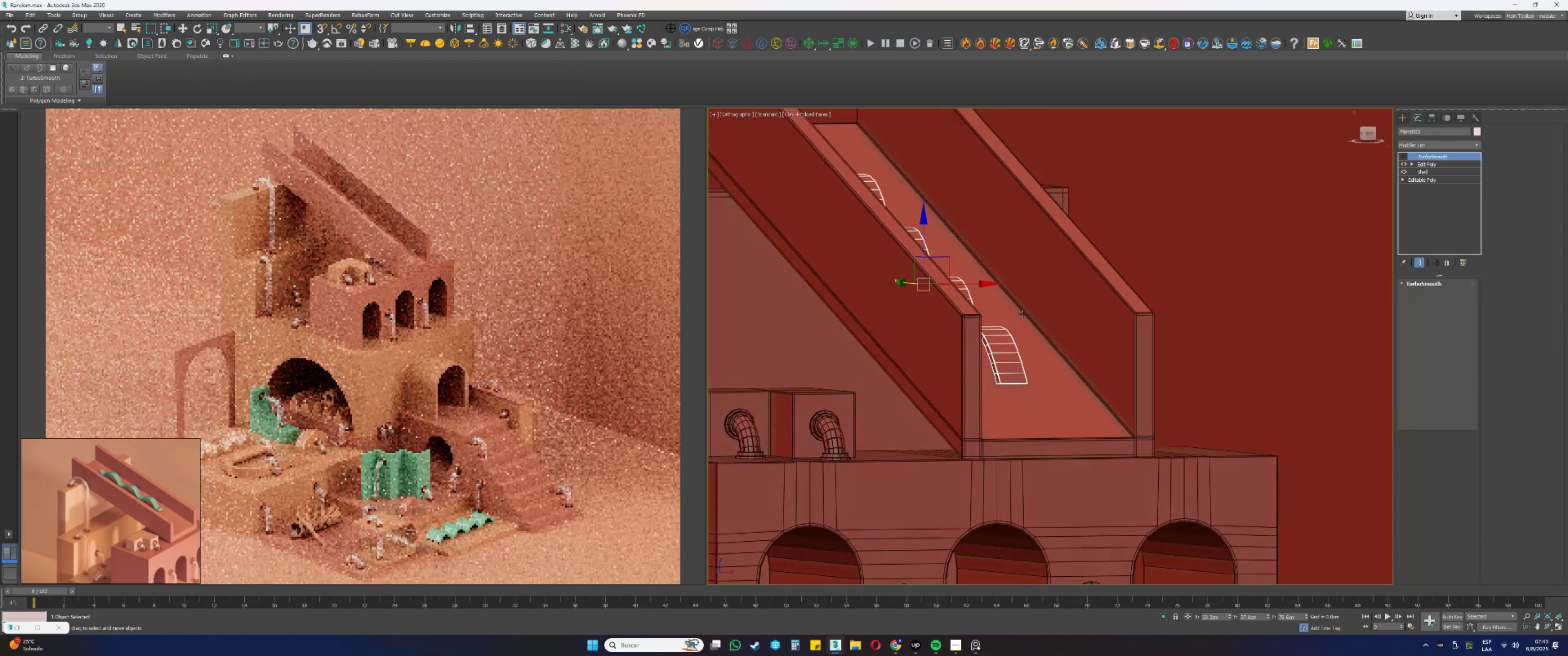 
left_click([946, 330])
 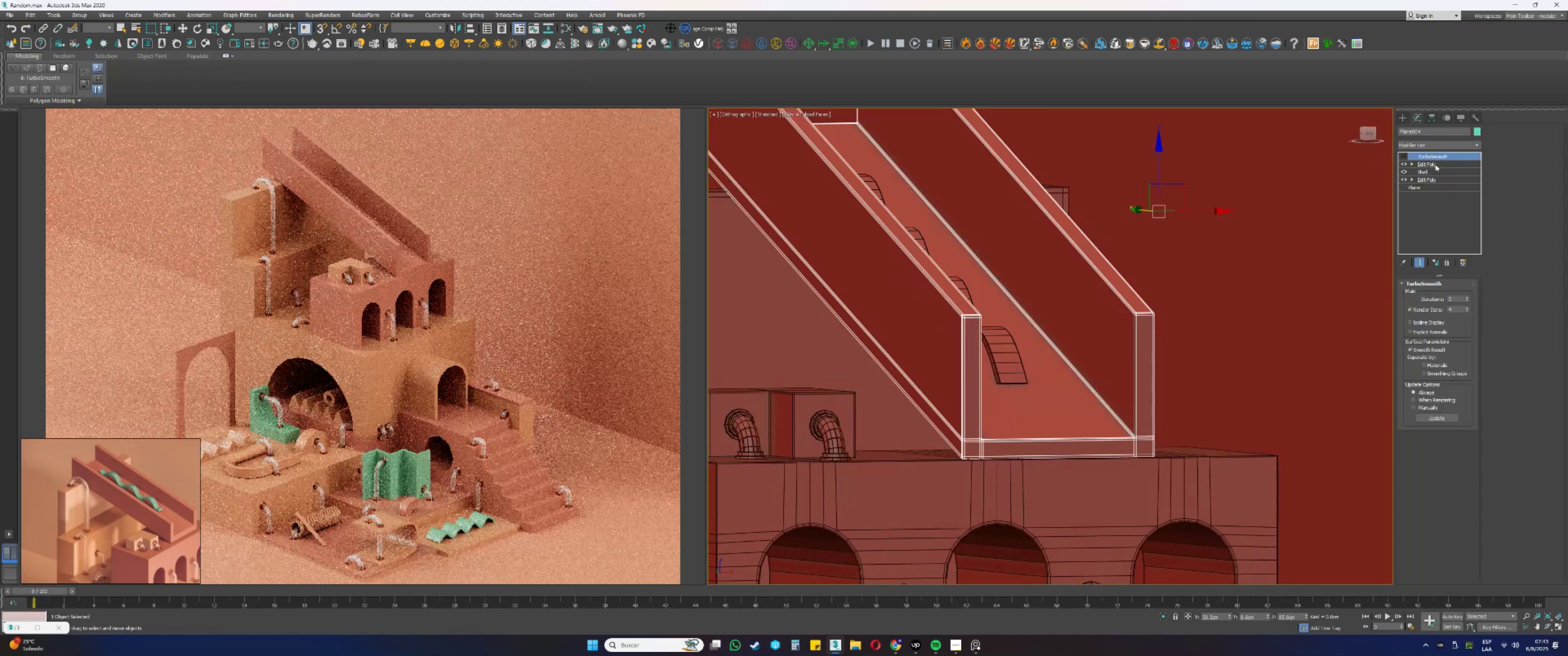 
left_click([1427, 163])
 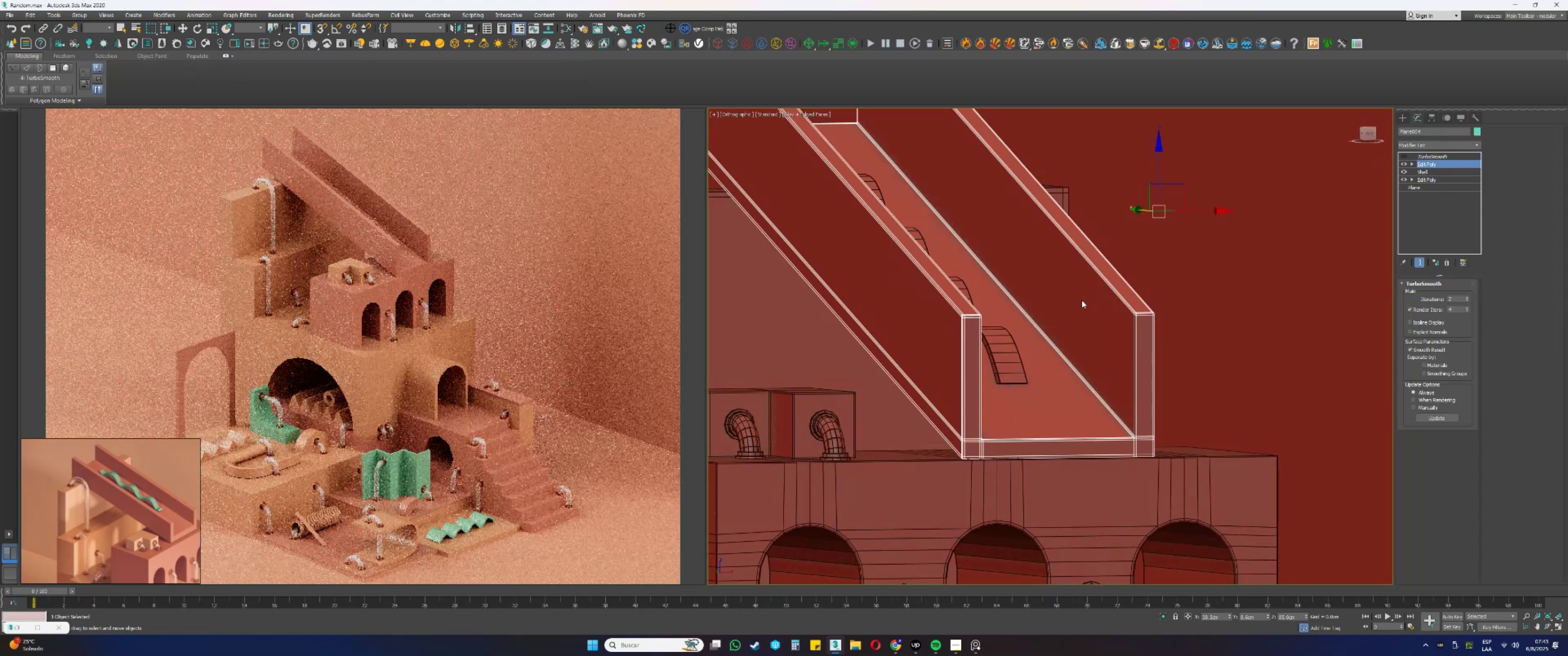 
key(1)
 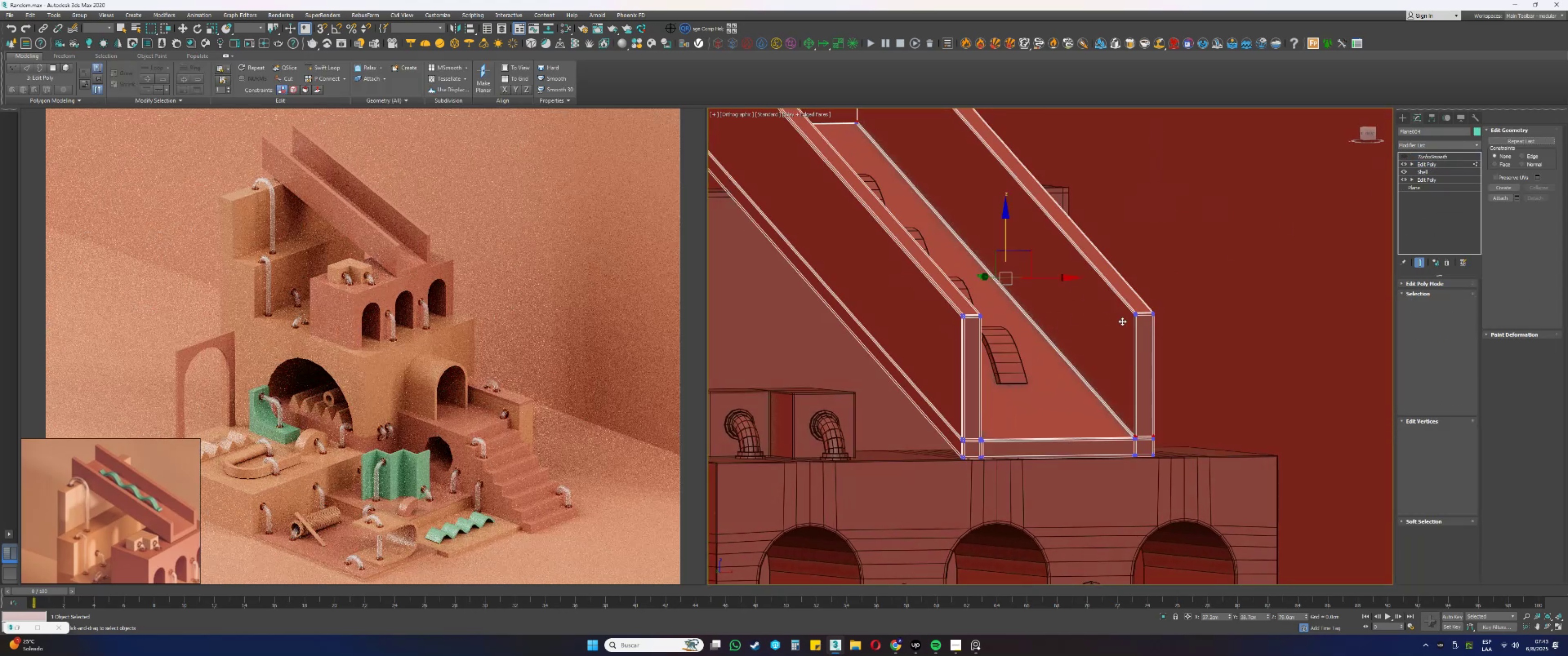 
left_click_drag(start_coordinate=[1188, 337], to_coordinate=[1126, 289])
 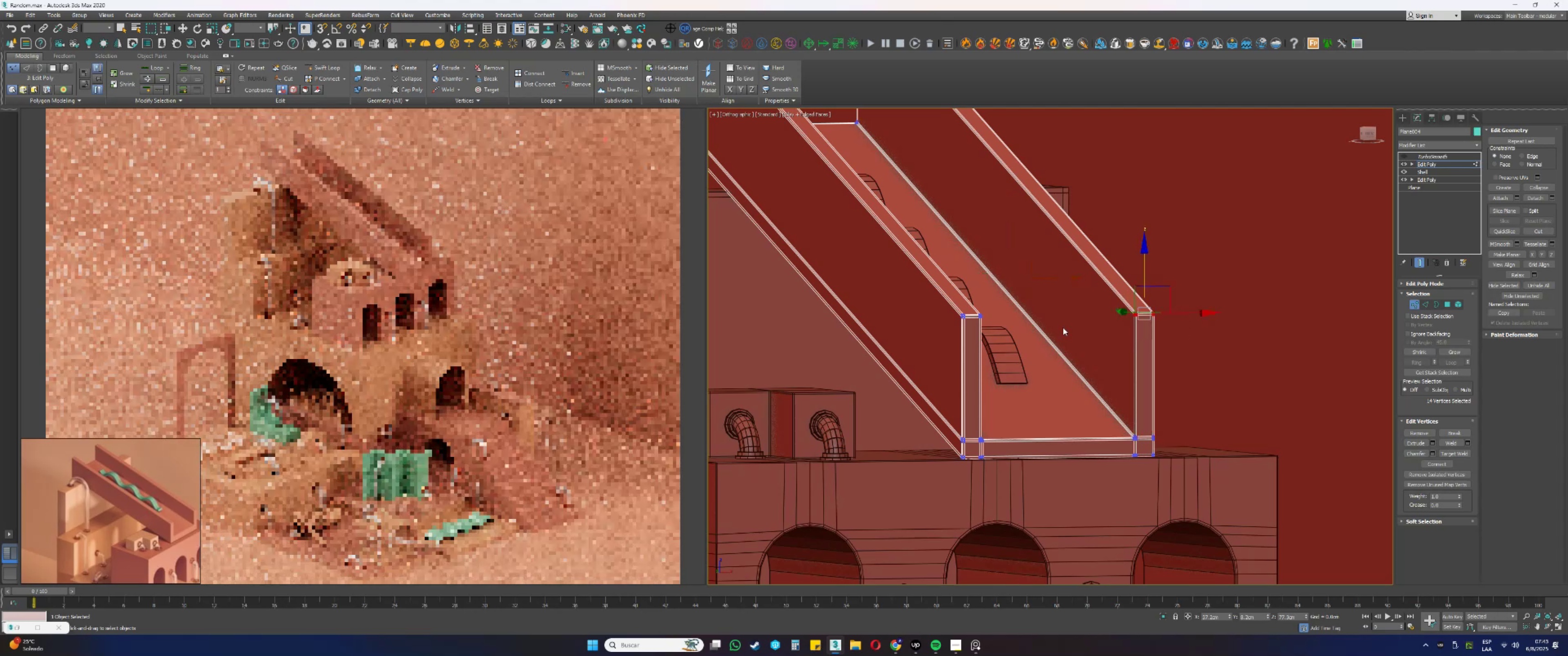 
hold_key(key=ControlLeft, duration=0.39)
left_click_drag(start_coordinate=[1000, 326], to_coordinate=[947, 294])
 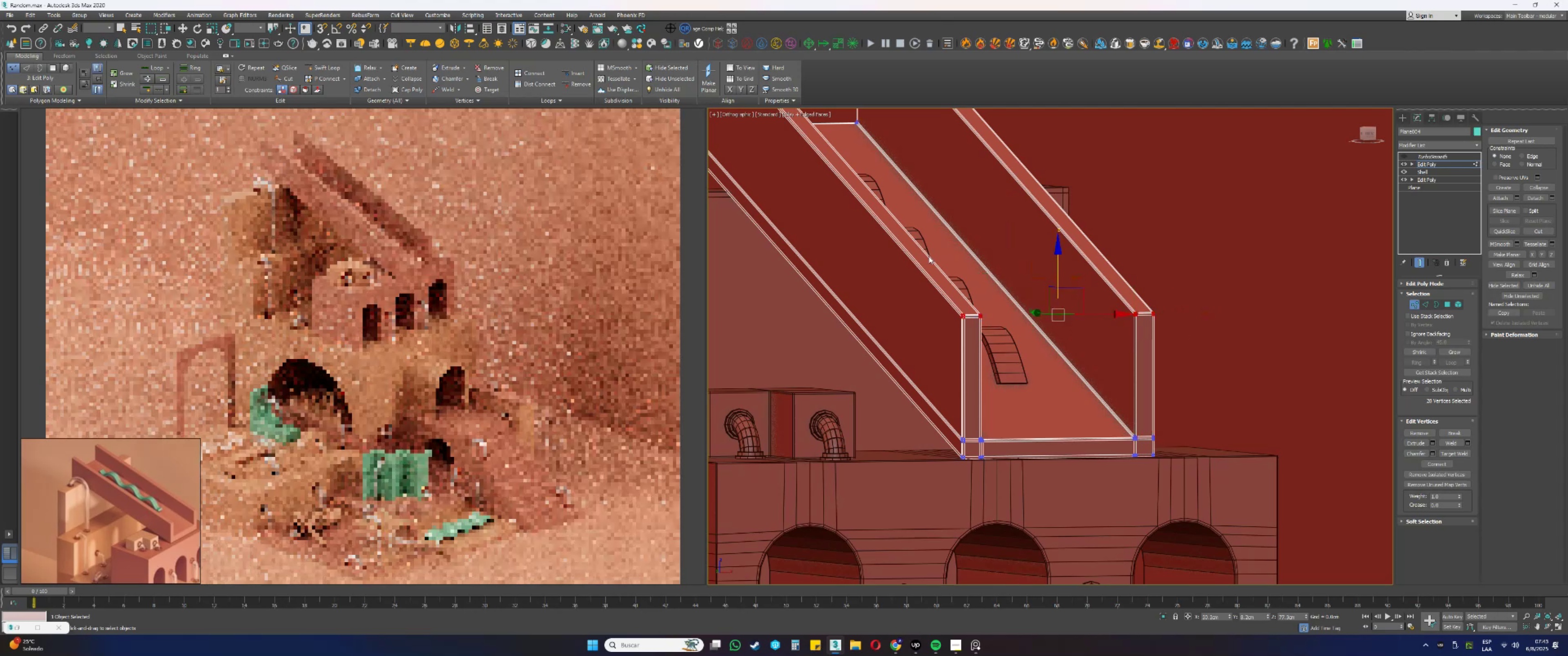 
key(F3)
 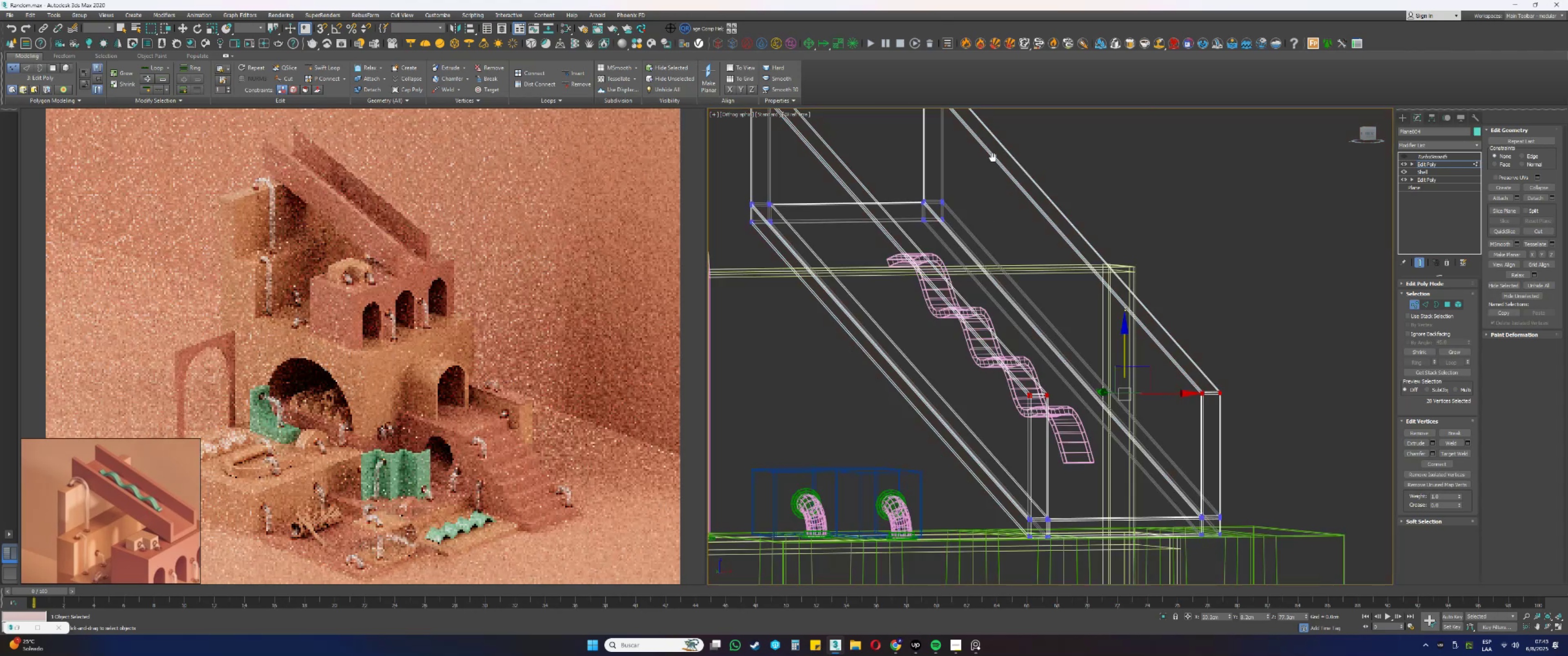 
hold_key(key=ControlLeft, duration=0.3)
left_click_drag(start_coordinate=[1066, 233], to_coordinate=[734, 154])
 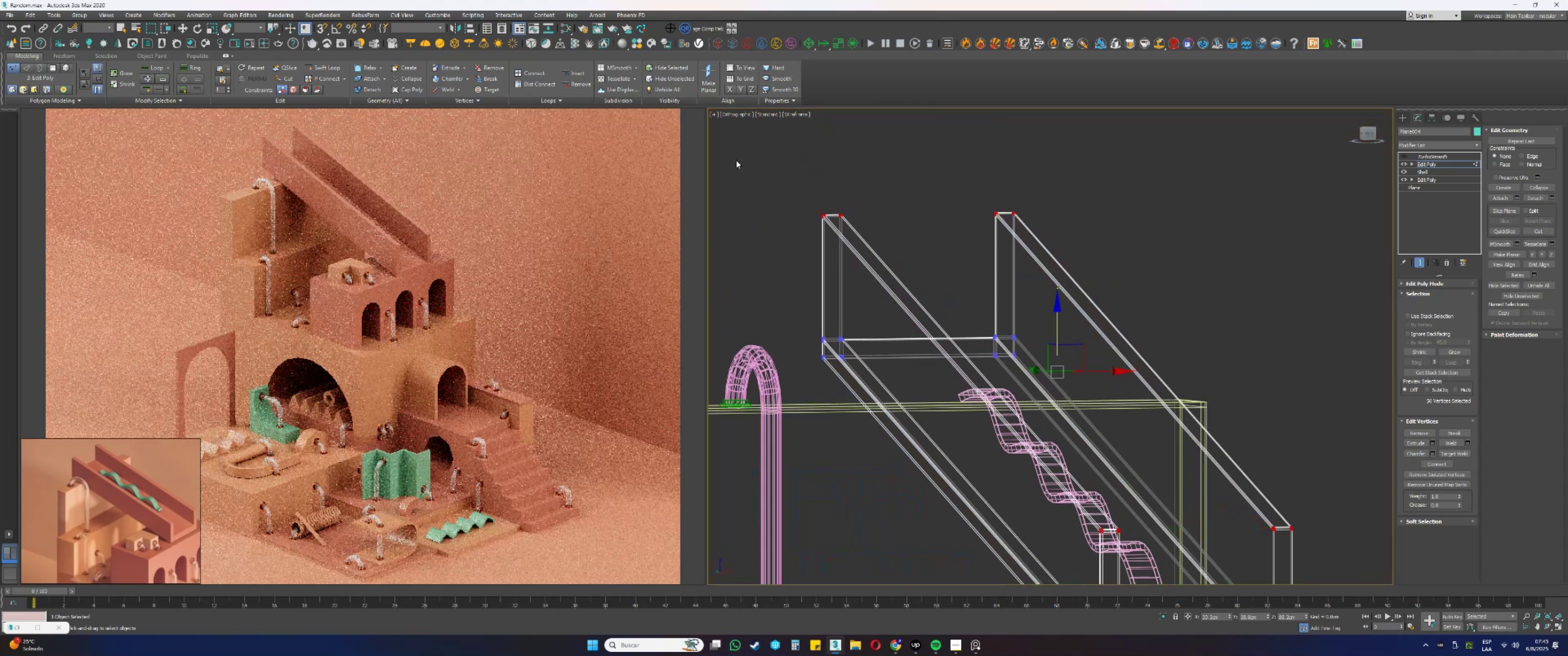 
scroll: coordinate [931, 212], scroll_direction: down, amount: 1.0
 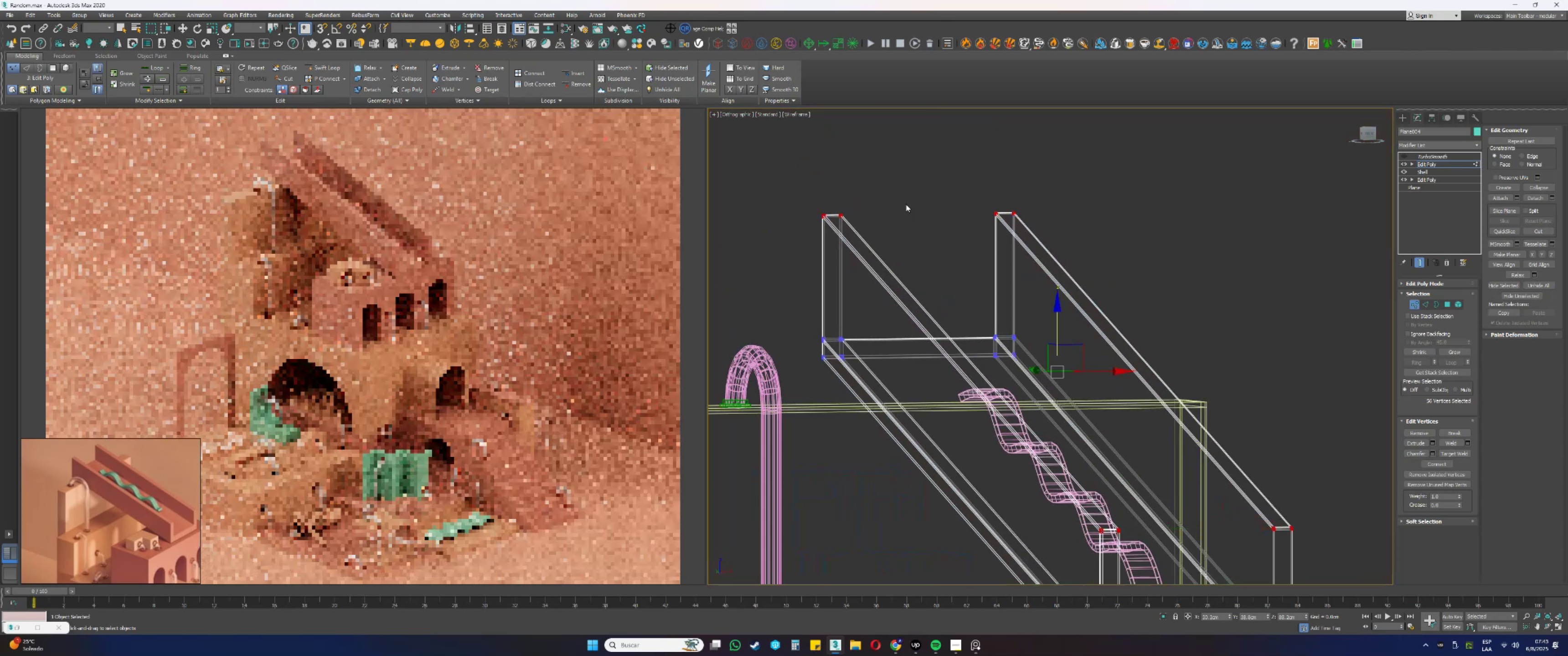 
key(F3)
 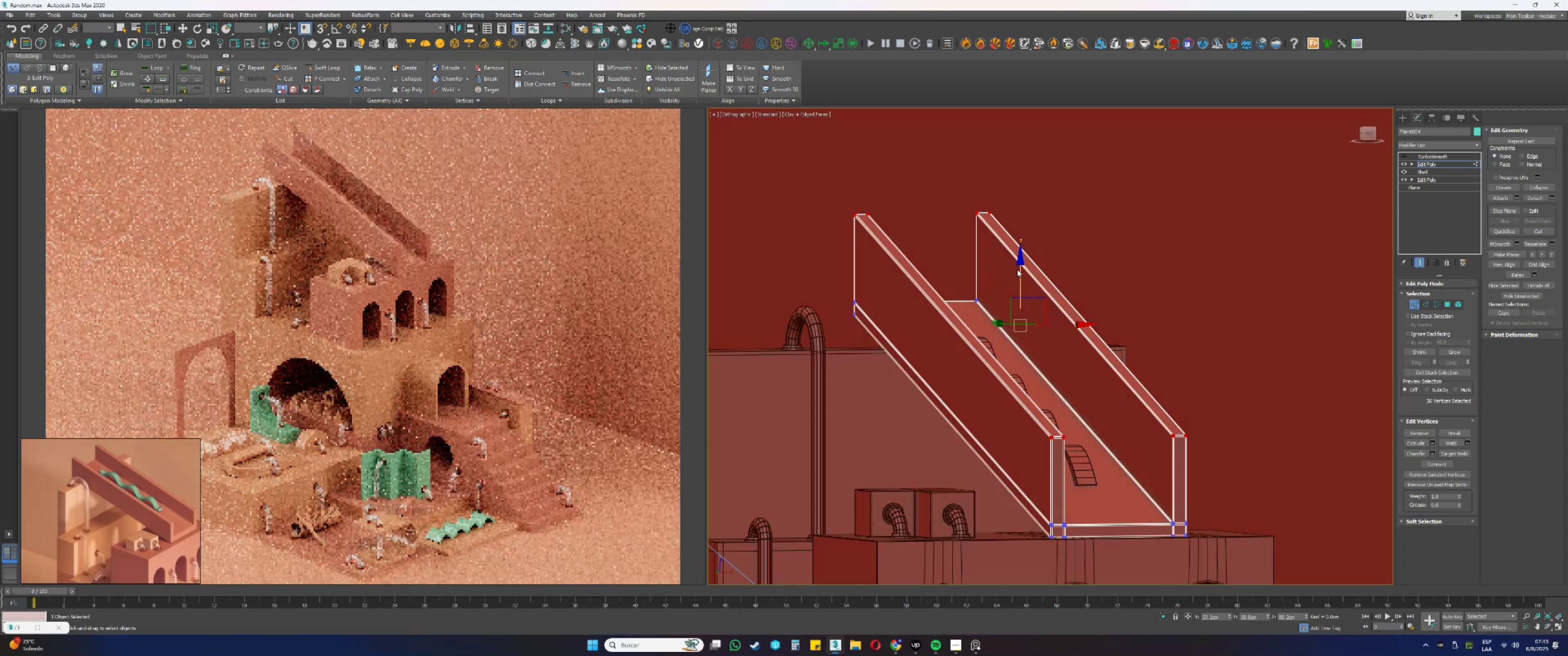 
left_click_drag(start_coordinate=[1019, 269], to_coordinate=[1020, 310])
 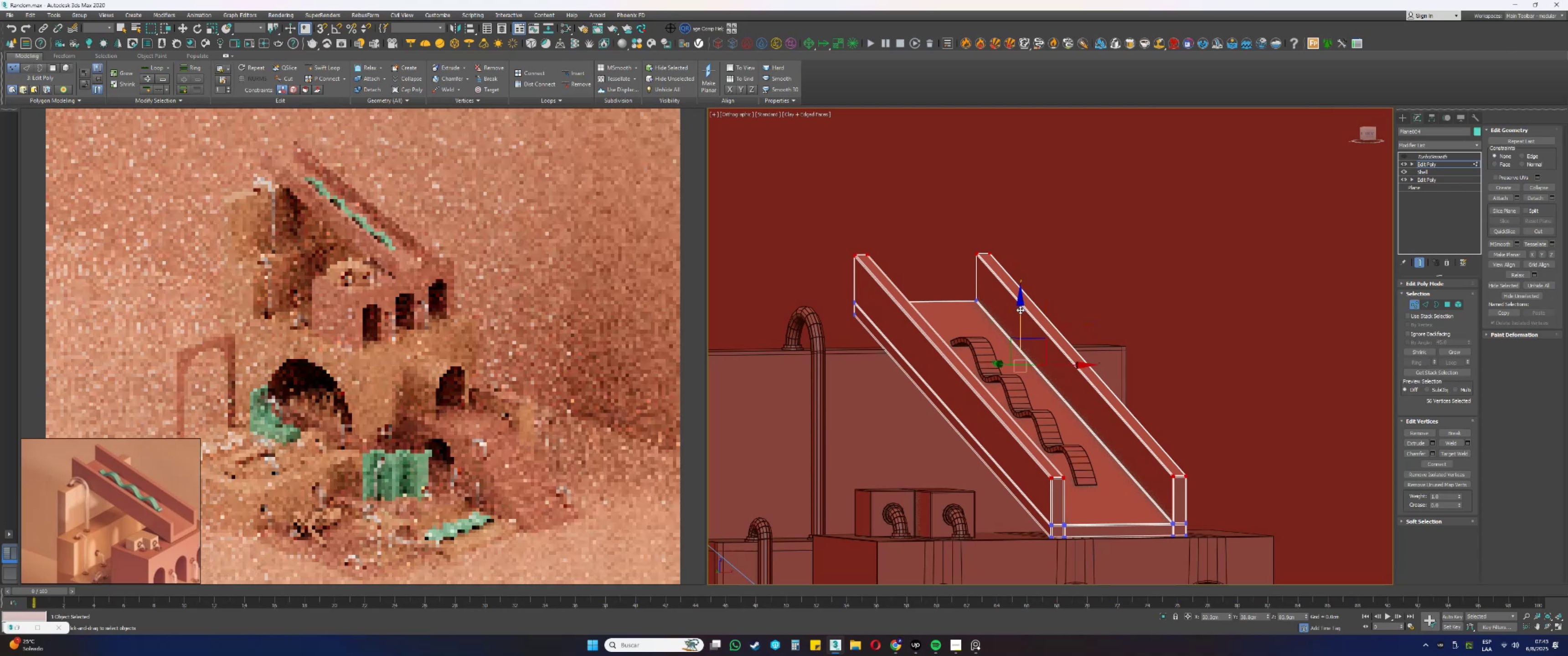 
key(1)
 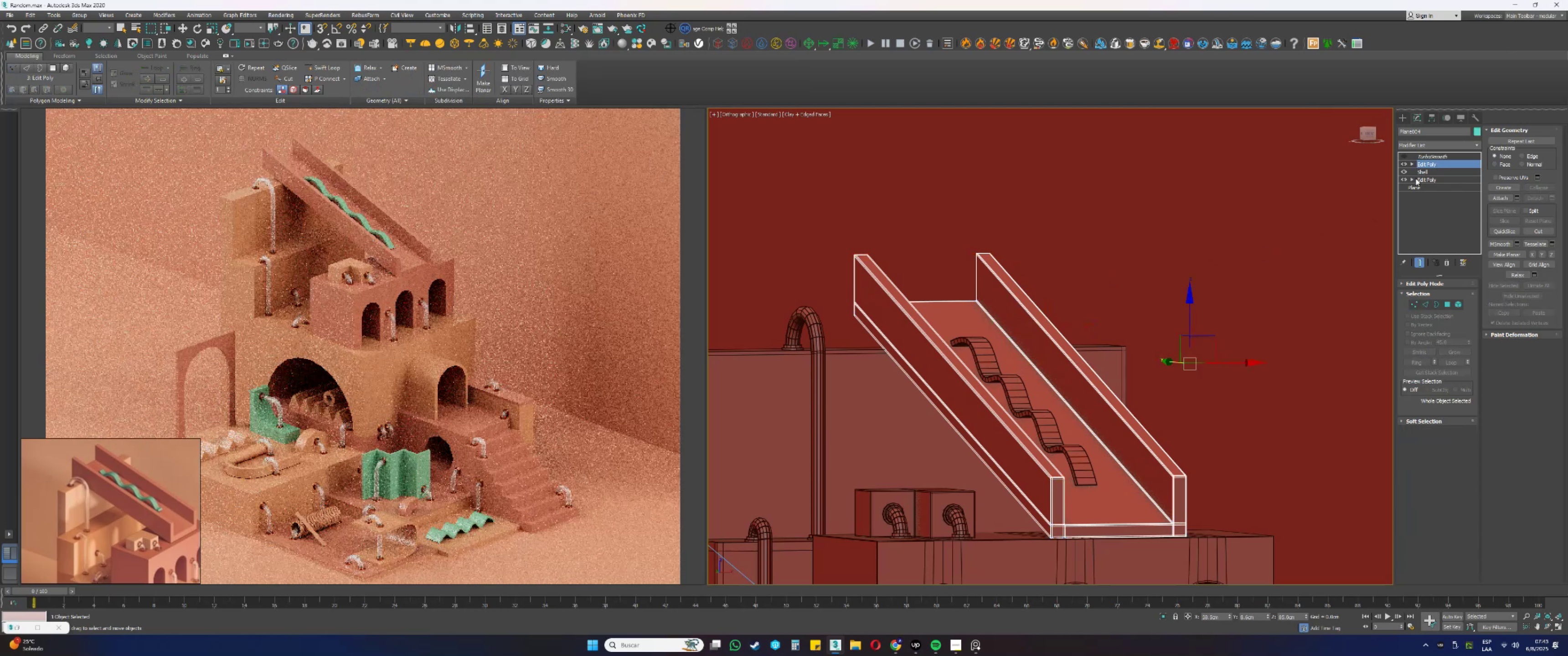 
left_click([1403, 156])
 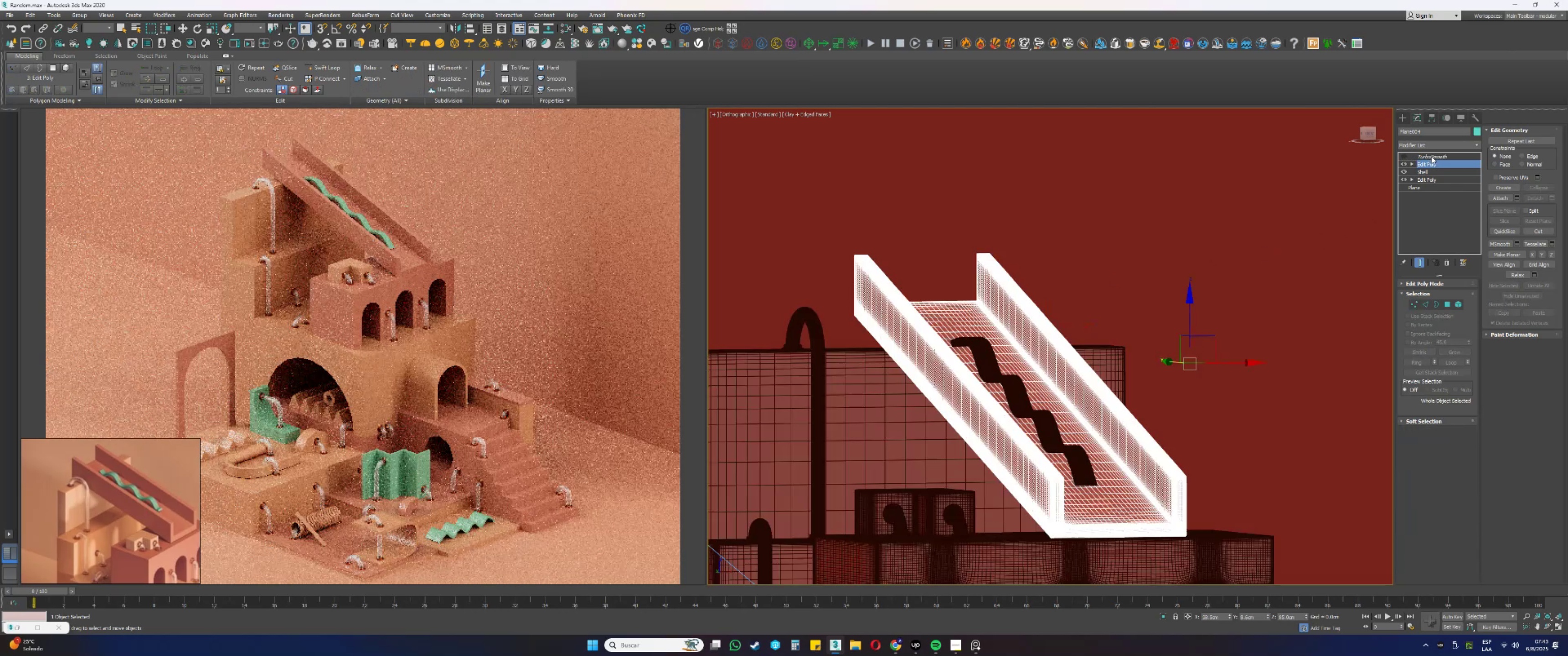 
left_click([1431, 156])
 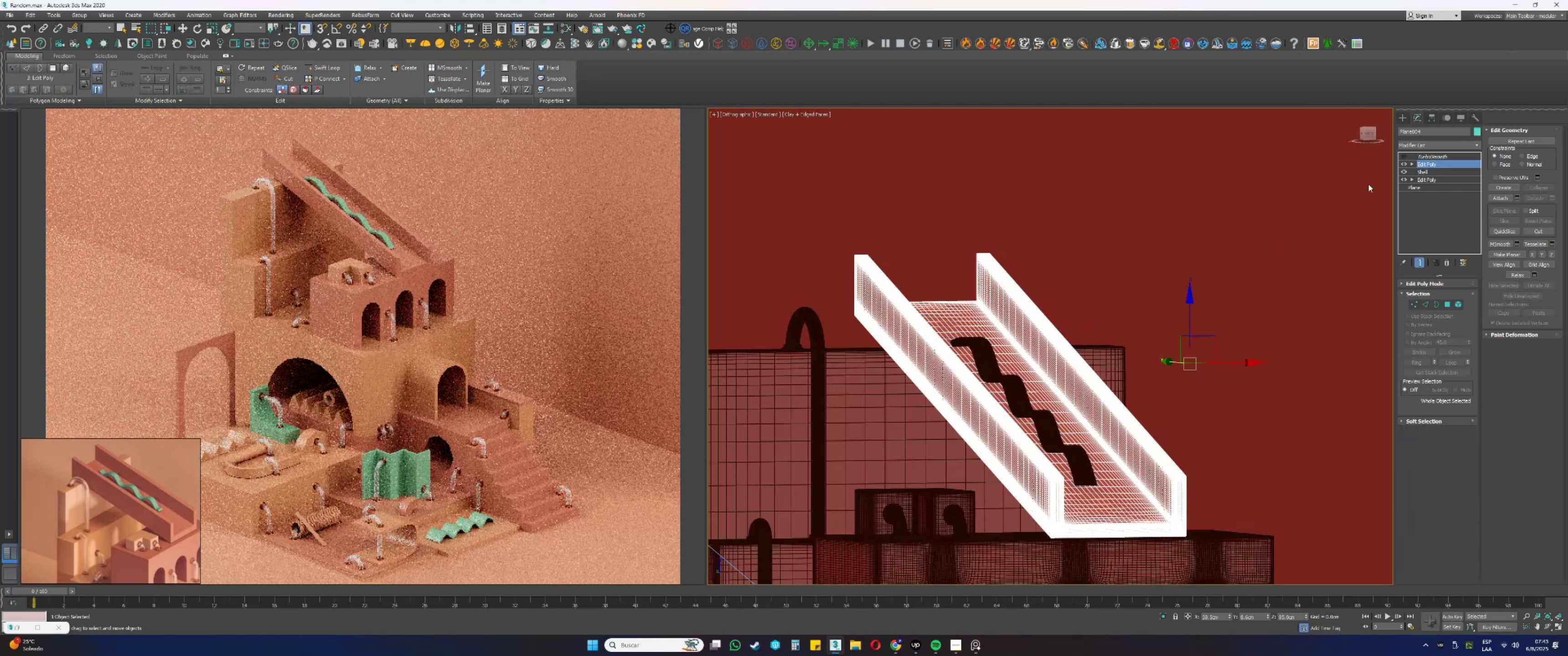 
scroll: coordinate [1104, 277], scroll_direction: down, amount: 3.0
 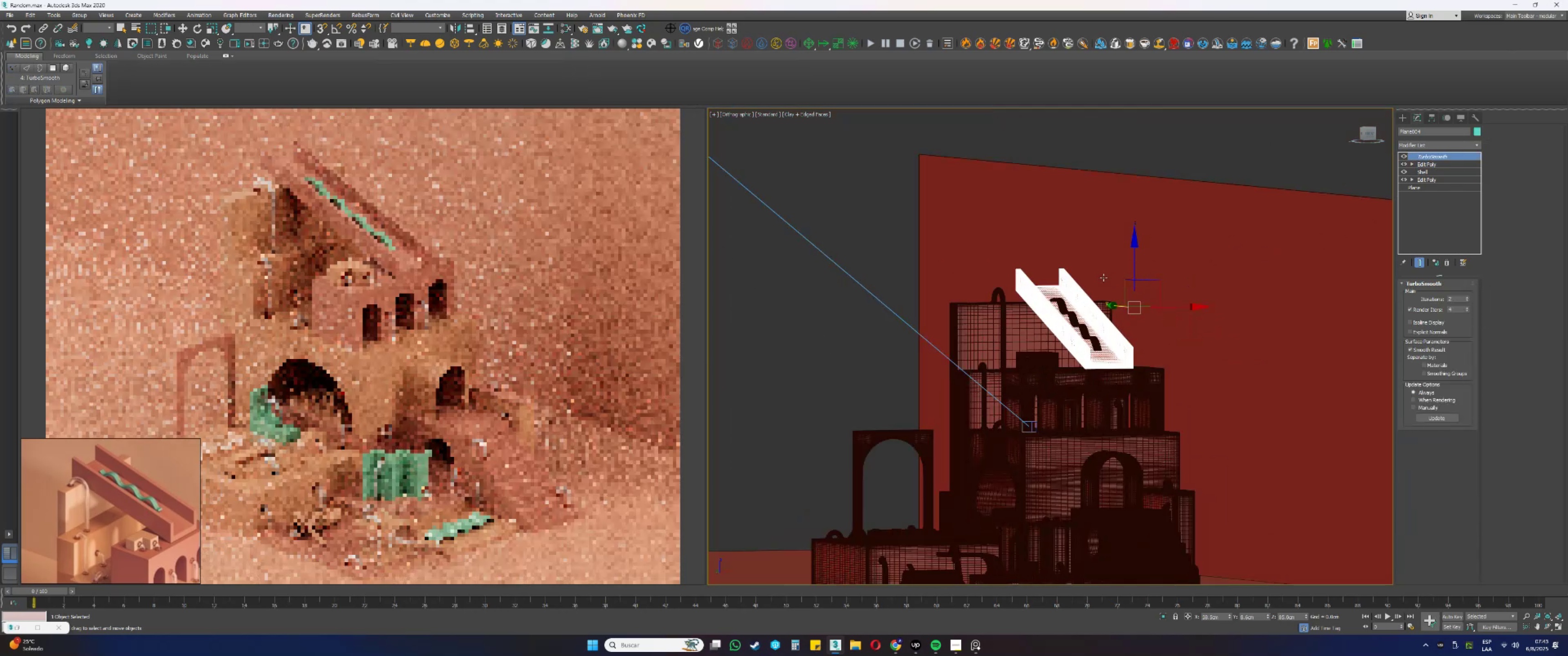 
key(Alt+AltLeft)
 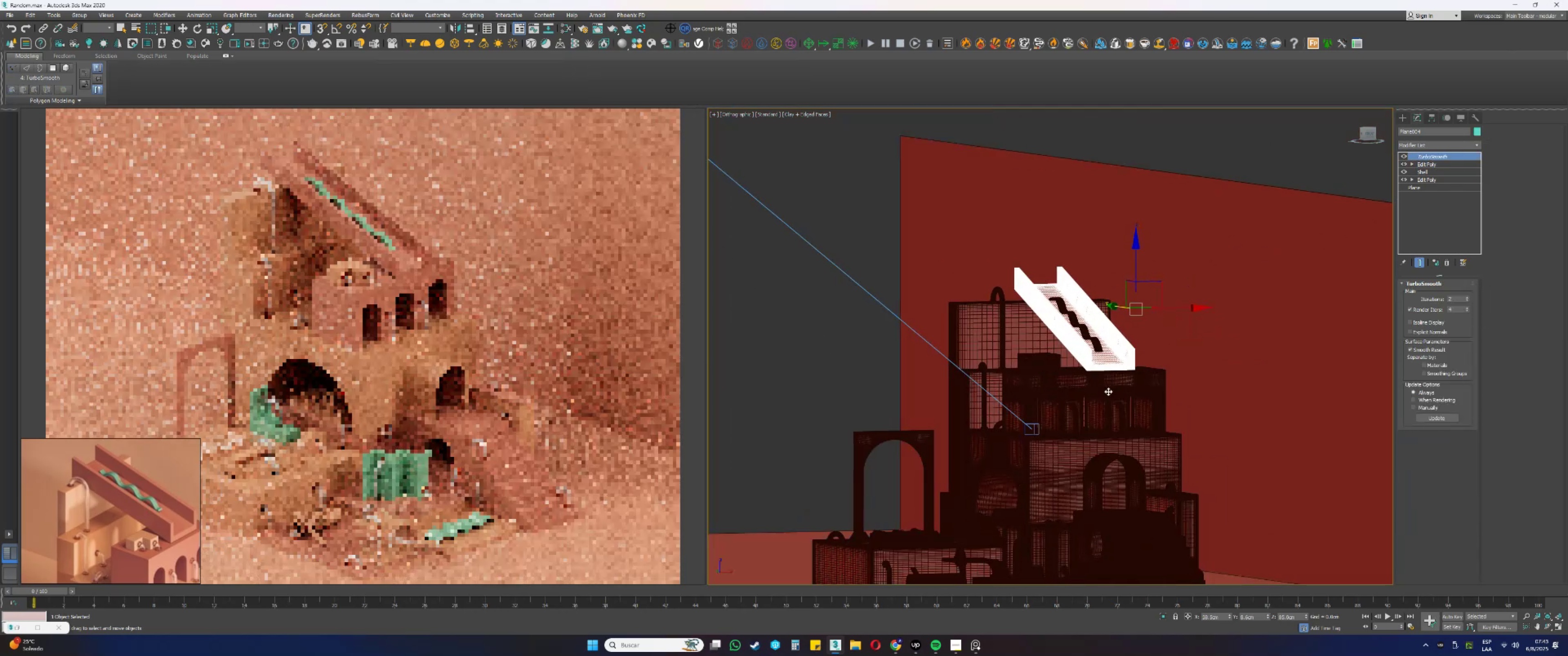 
hold_key(key=AltLeft, duration=0.4)
 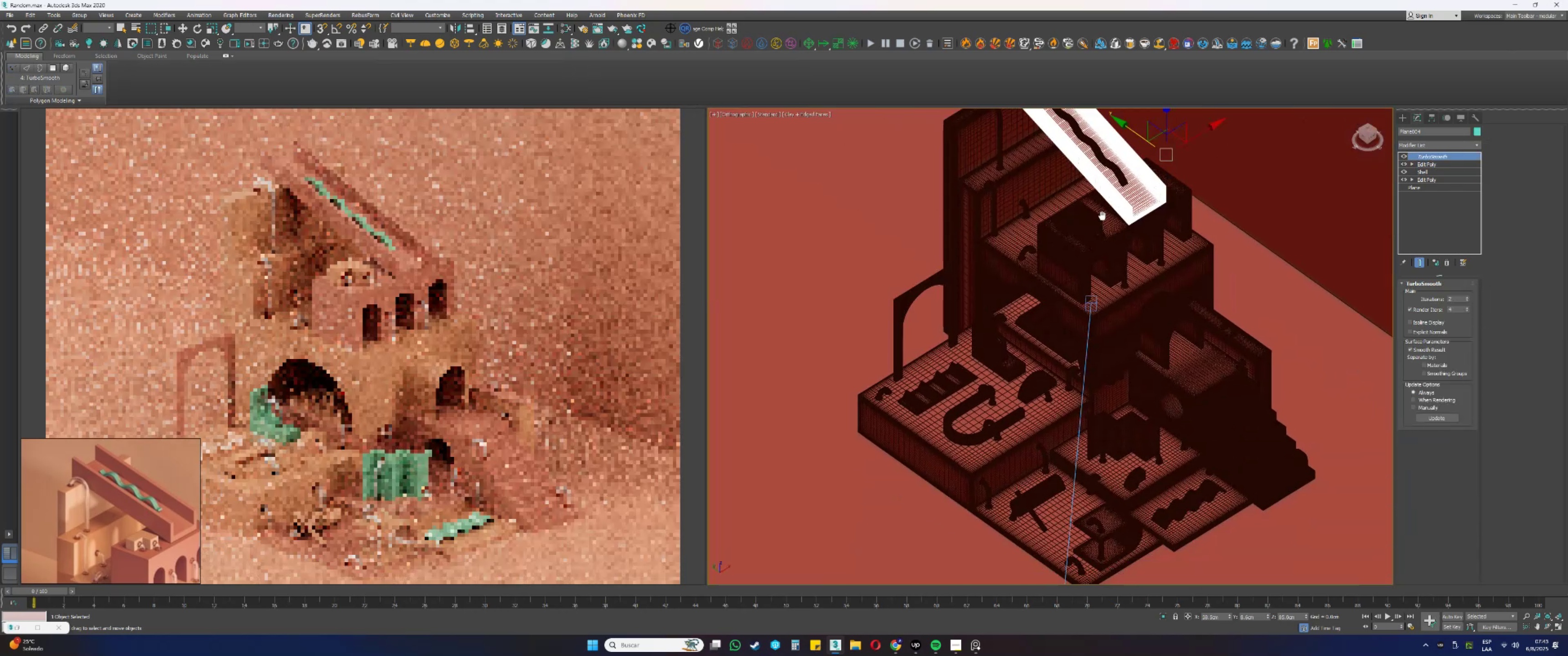 
key(Alt+AltLeft)
 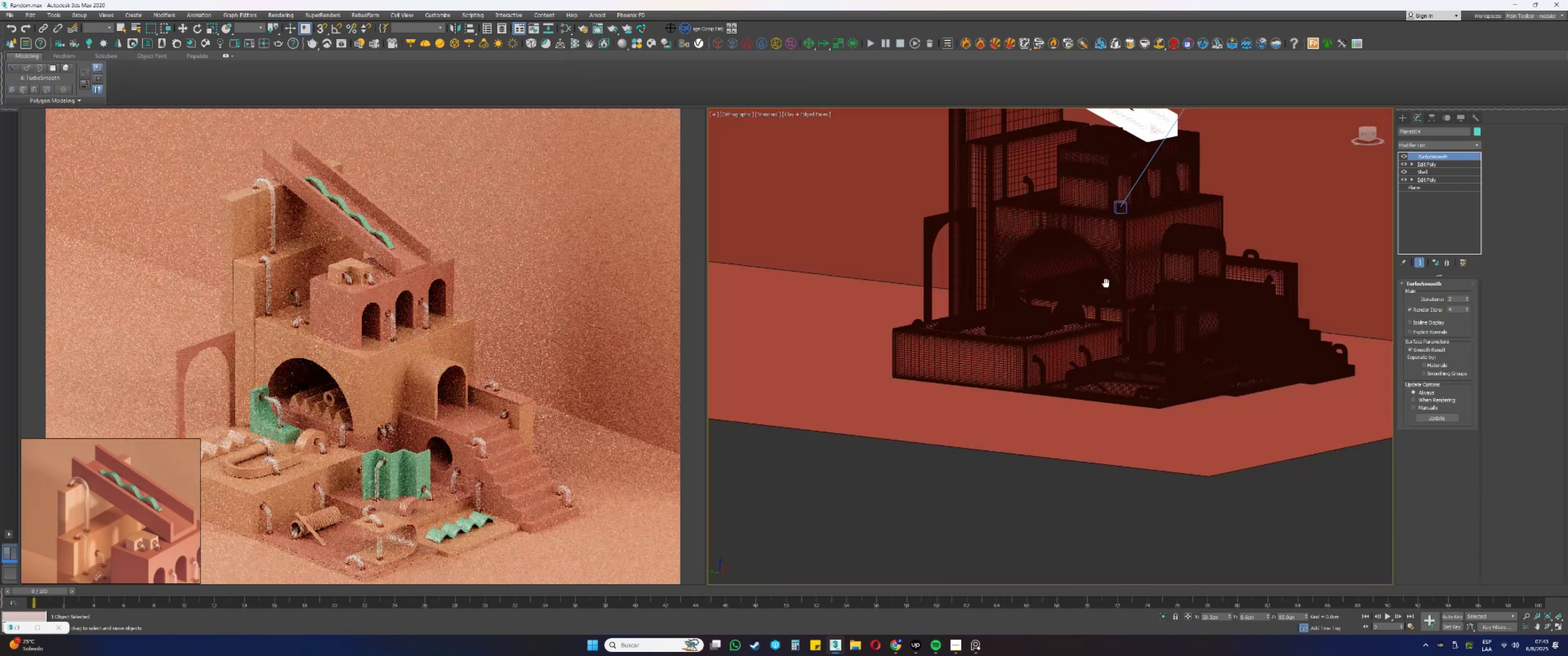 